 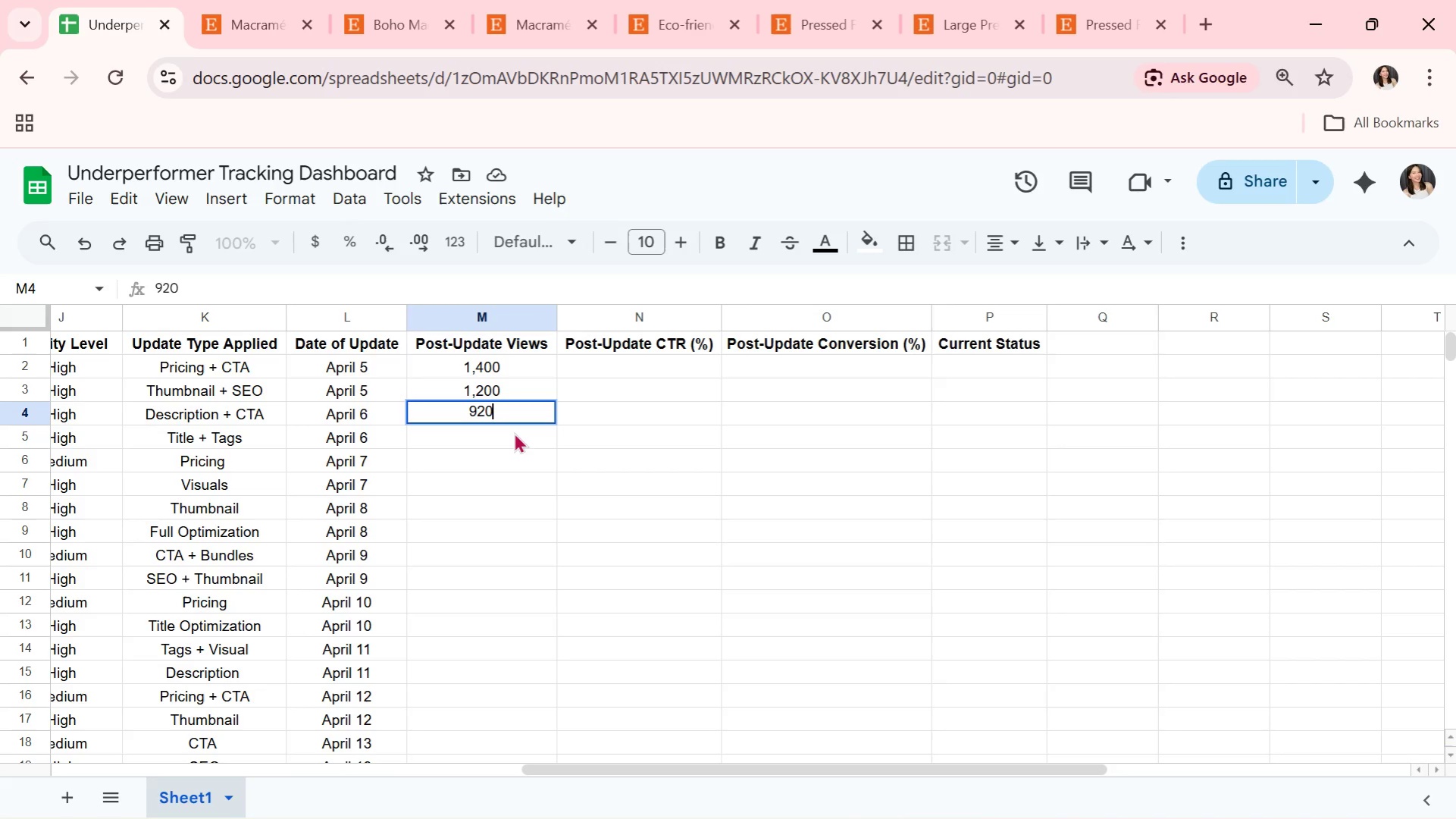 
key(Enter)
 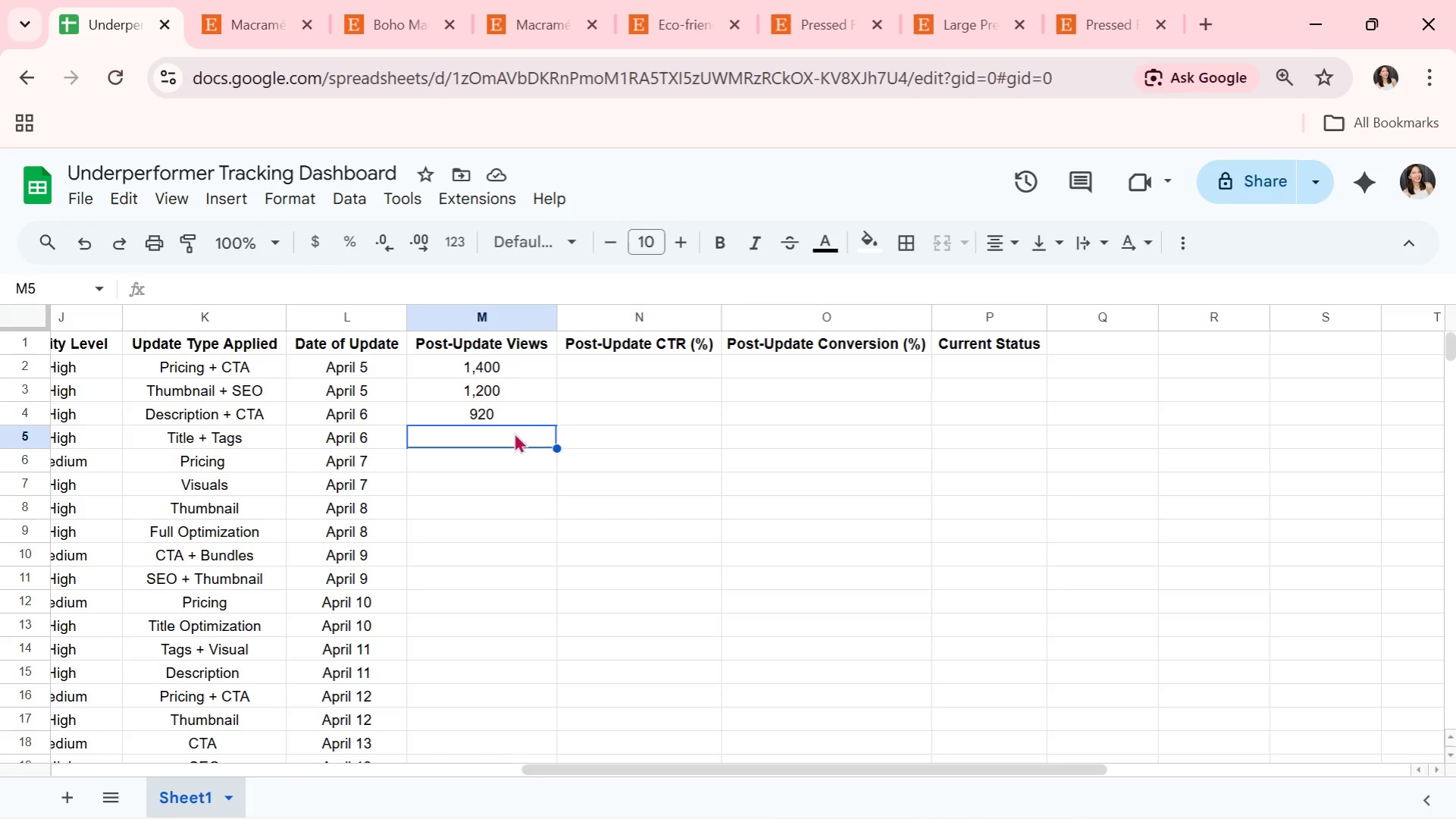 
wait(11.2)
 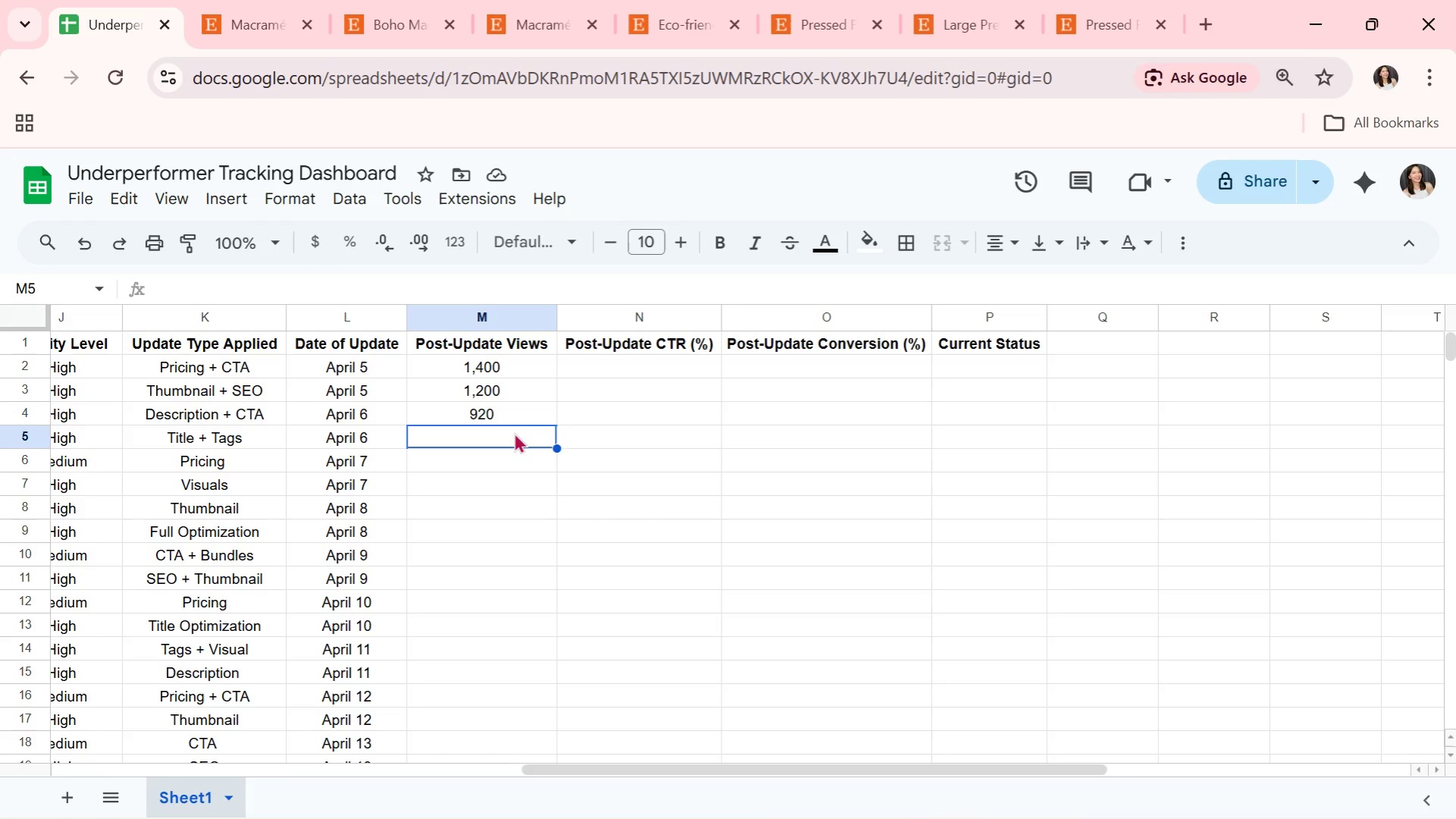 
type(2,500)
 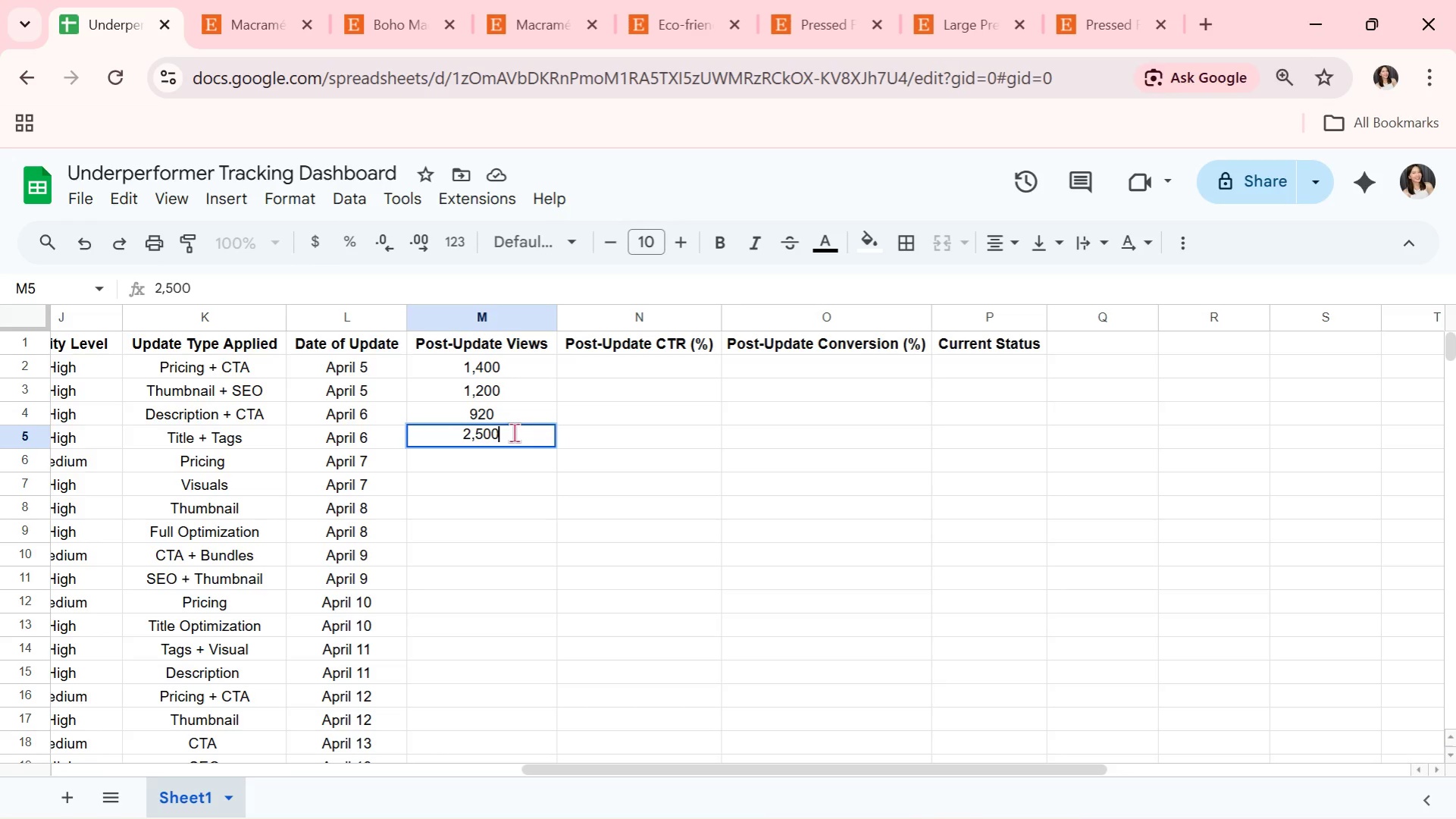 
key(Enter)
 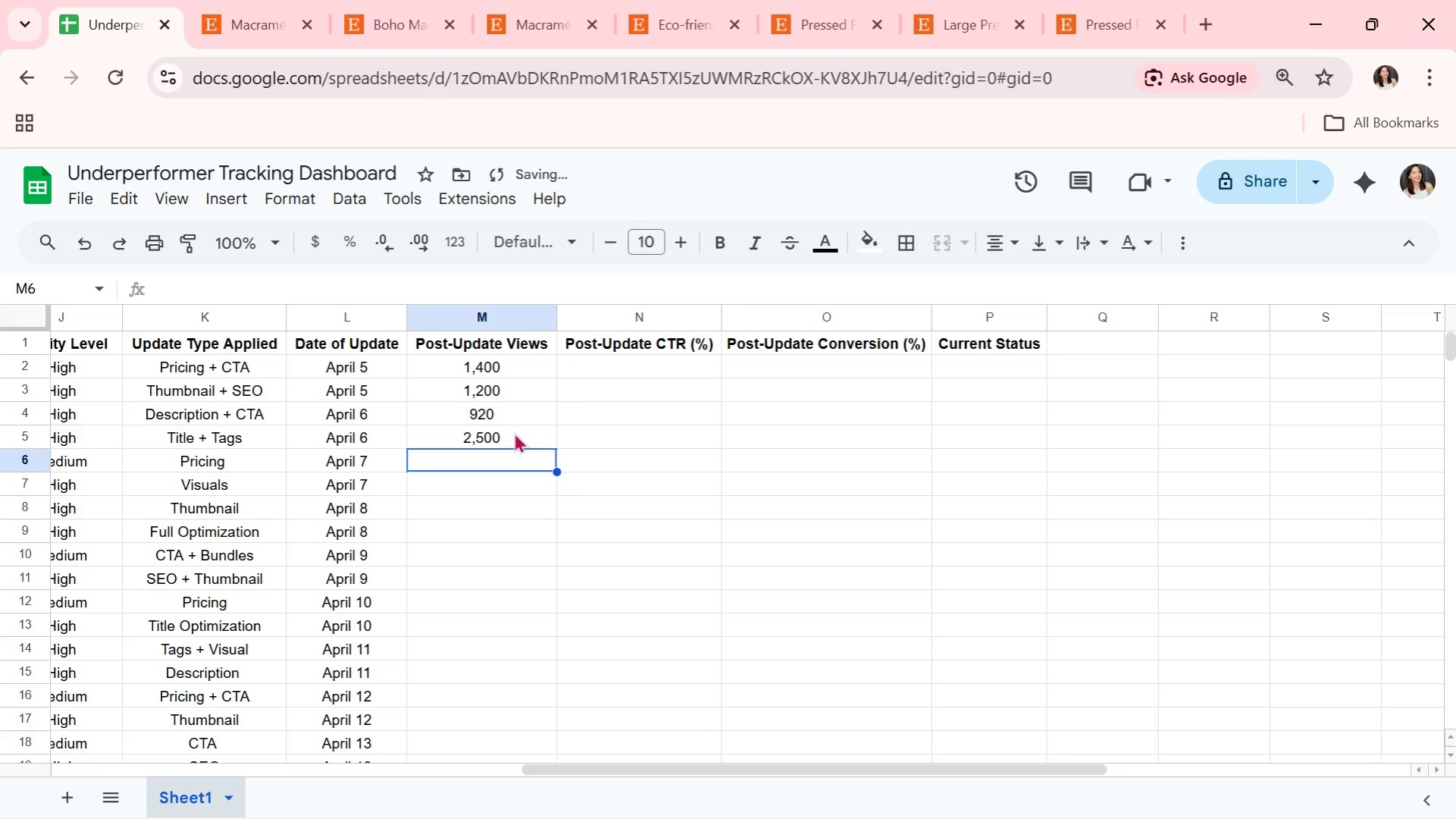 
type(1,500)
 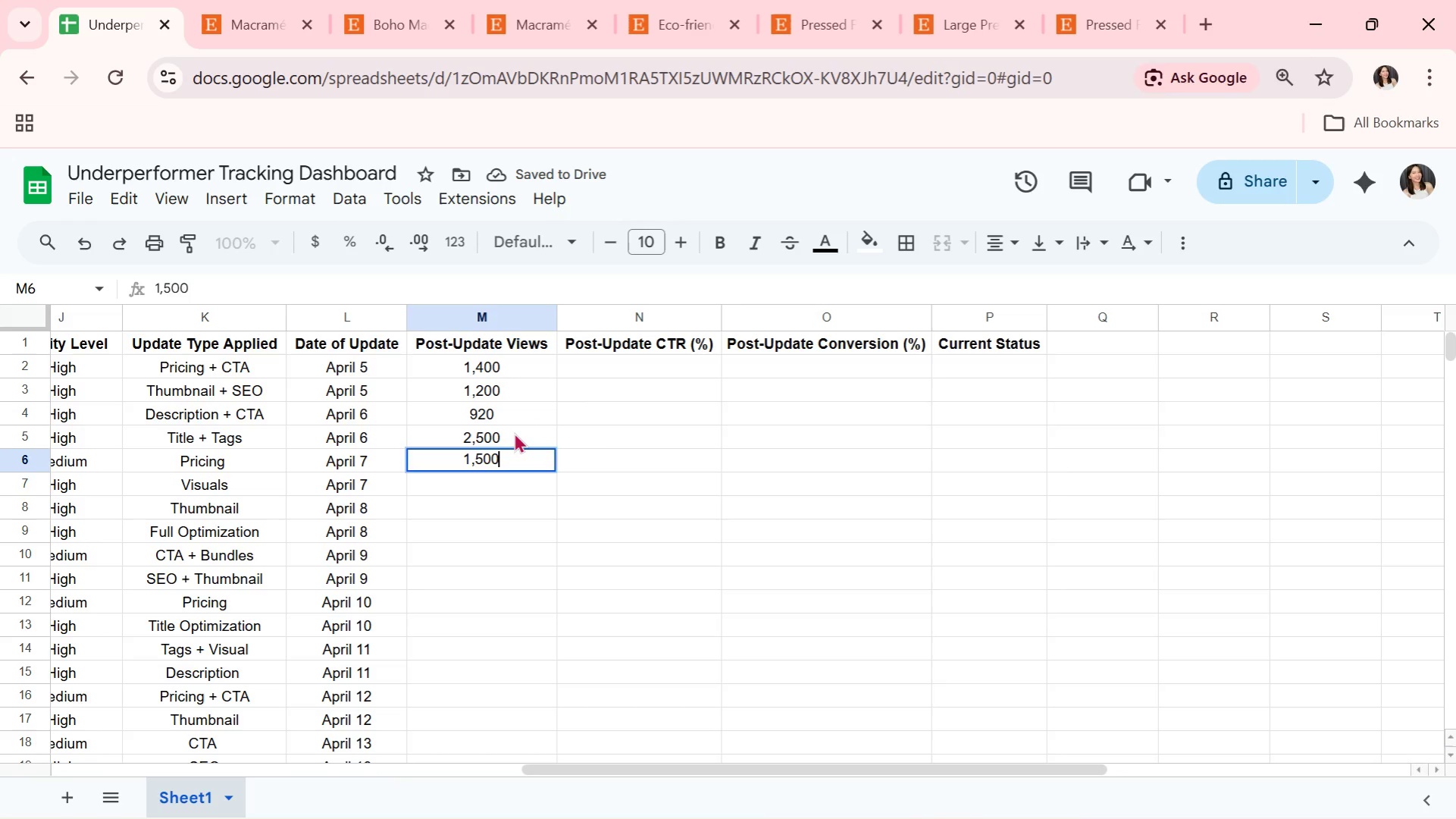 
key(Enter)
 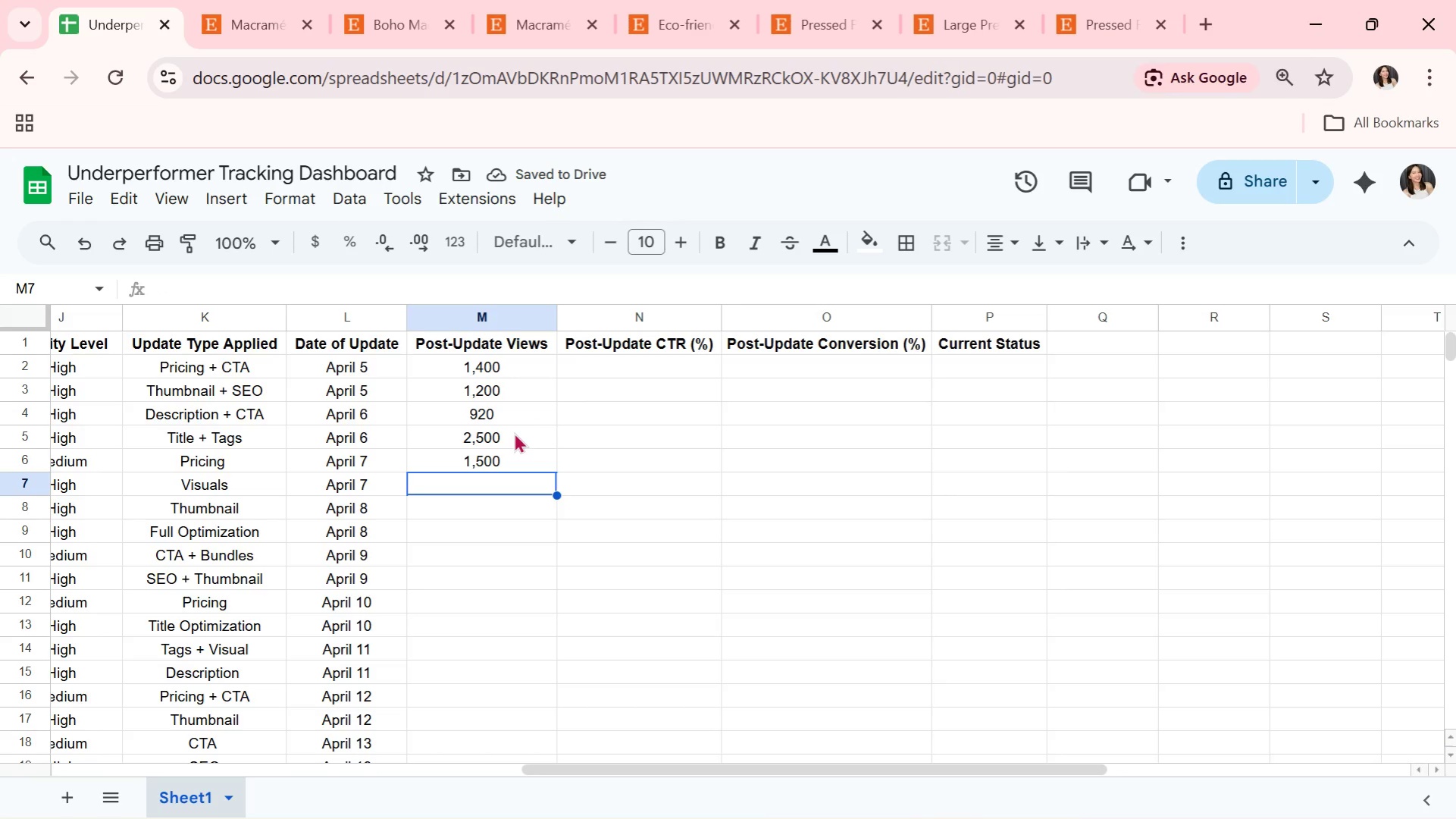 
type(750)
 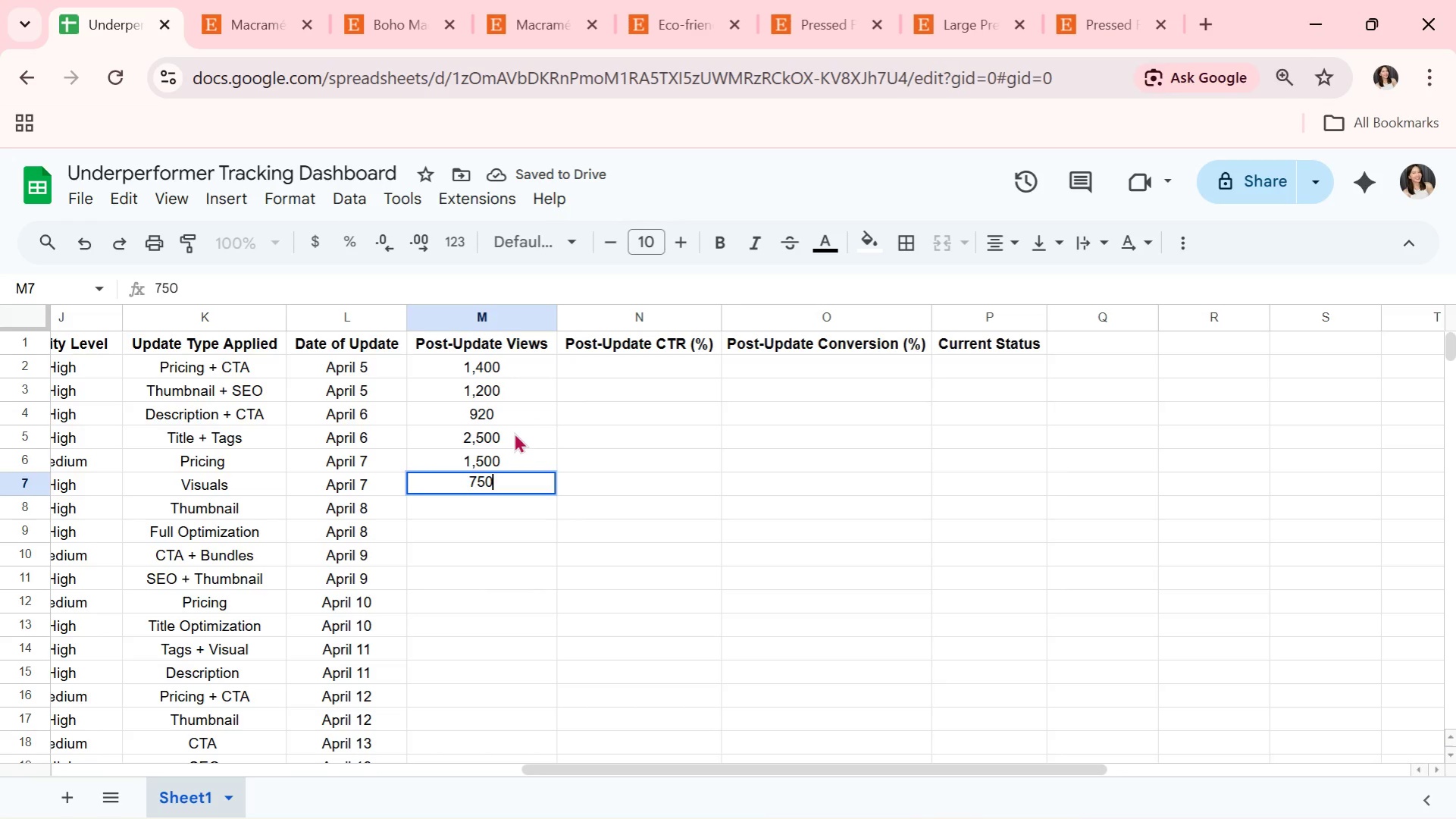 
key(Enter)
 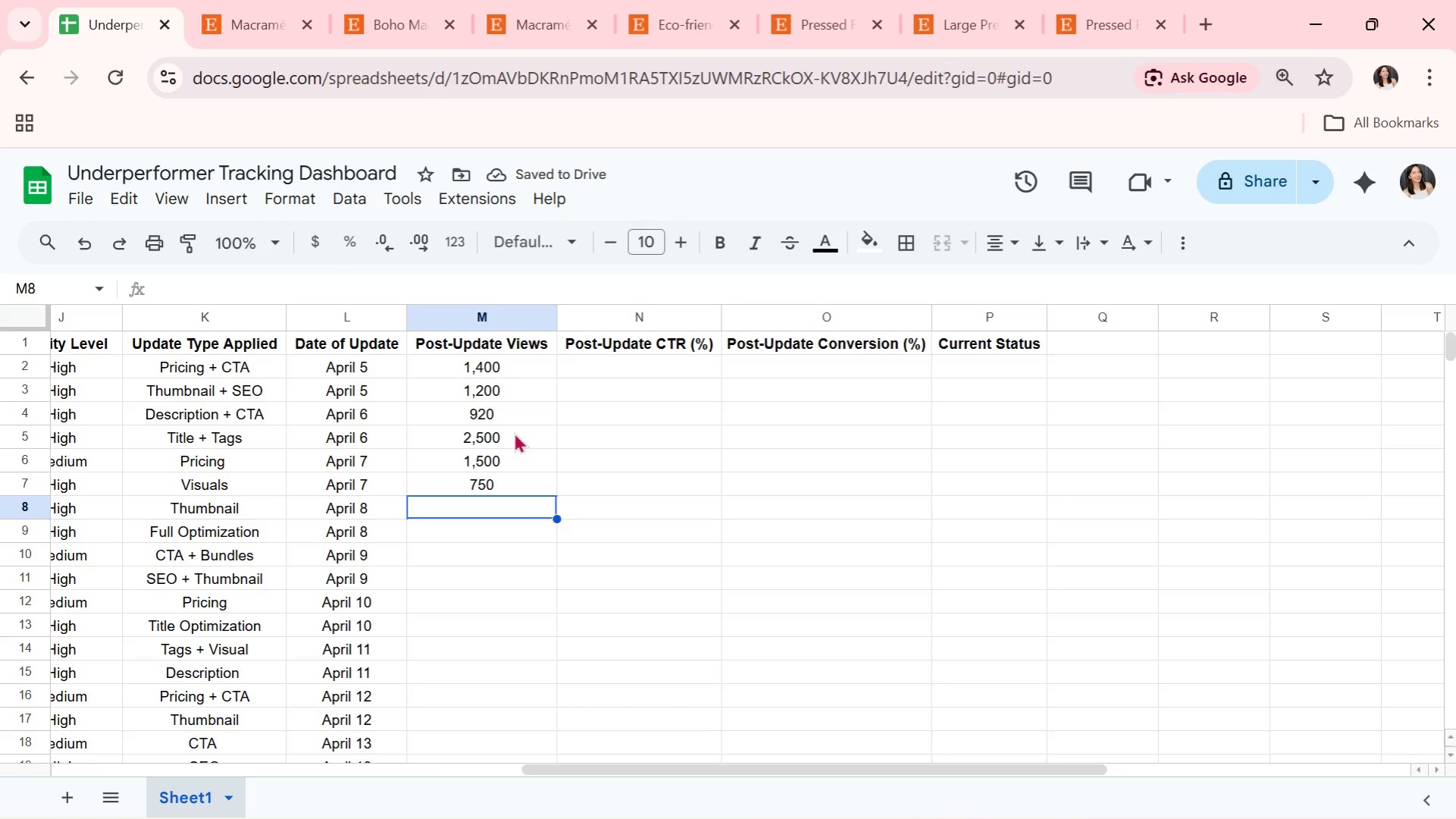 
type(950)
 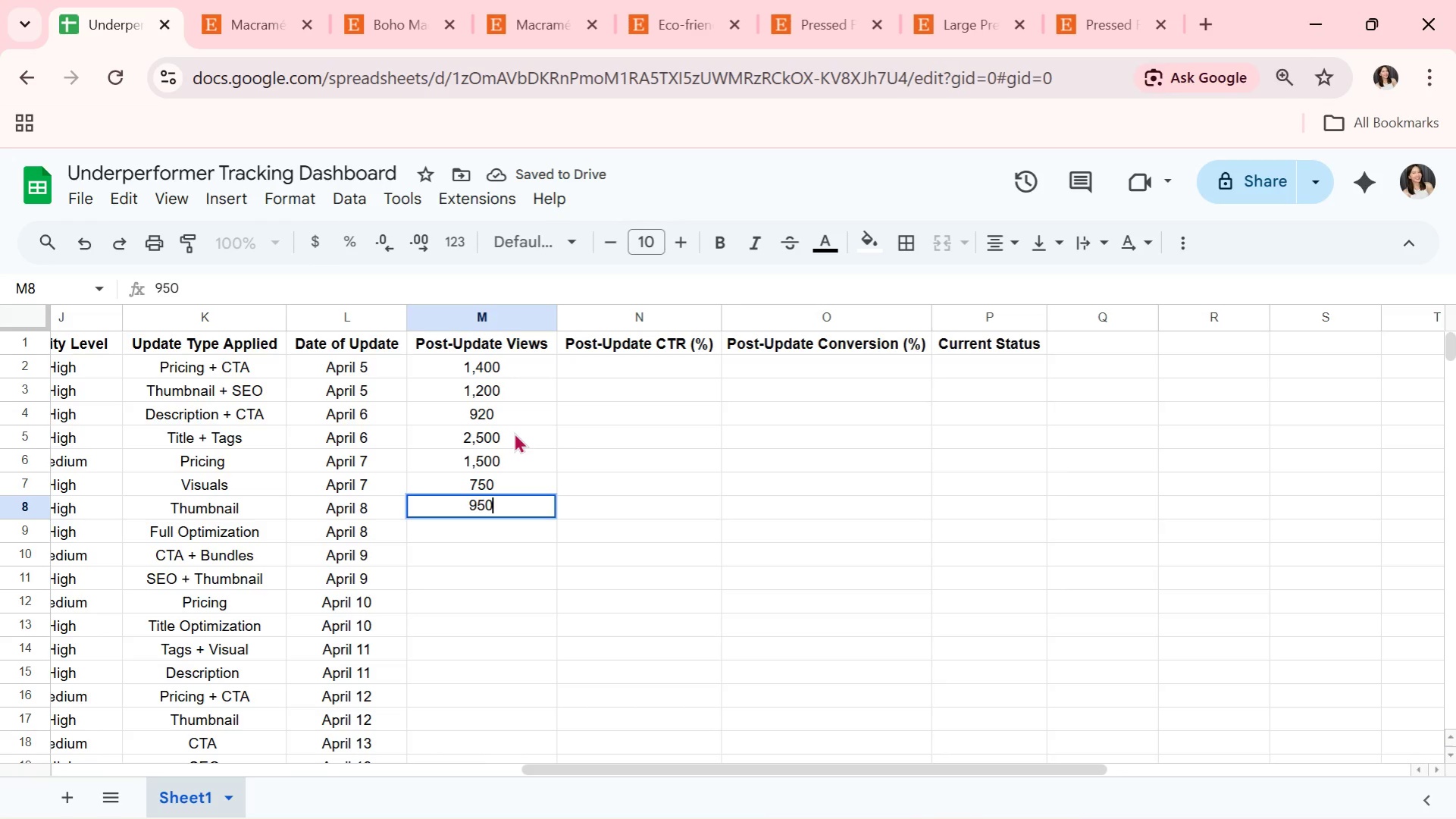 
key(Enter)
 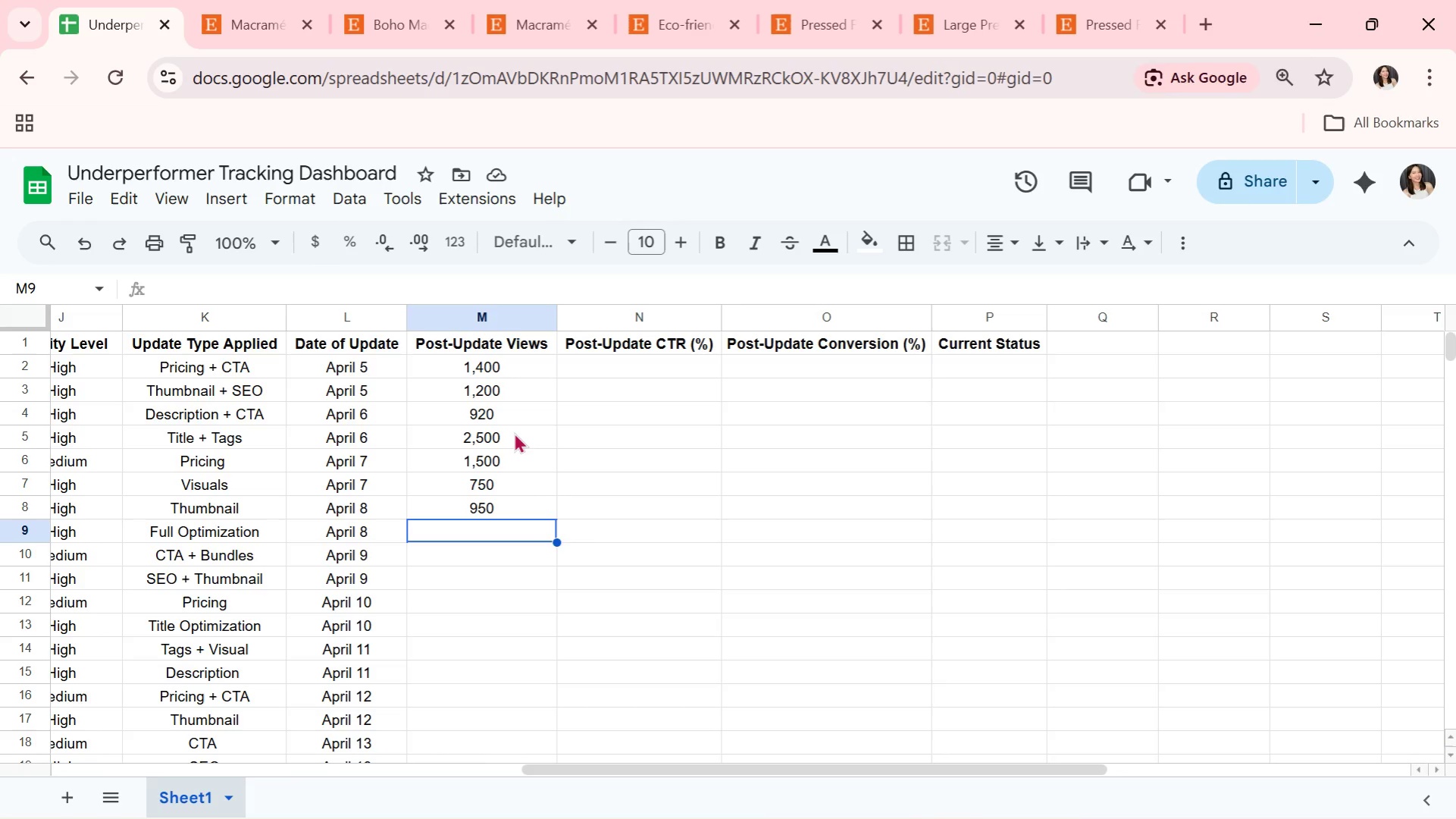 
wait(35.89)
 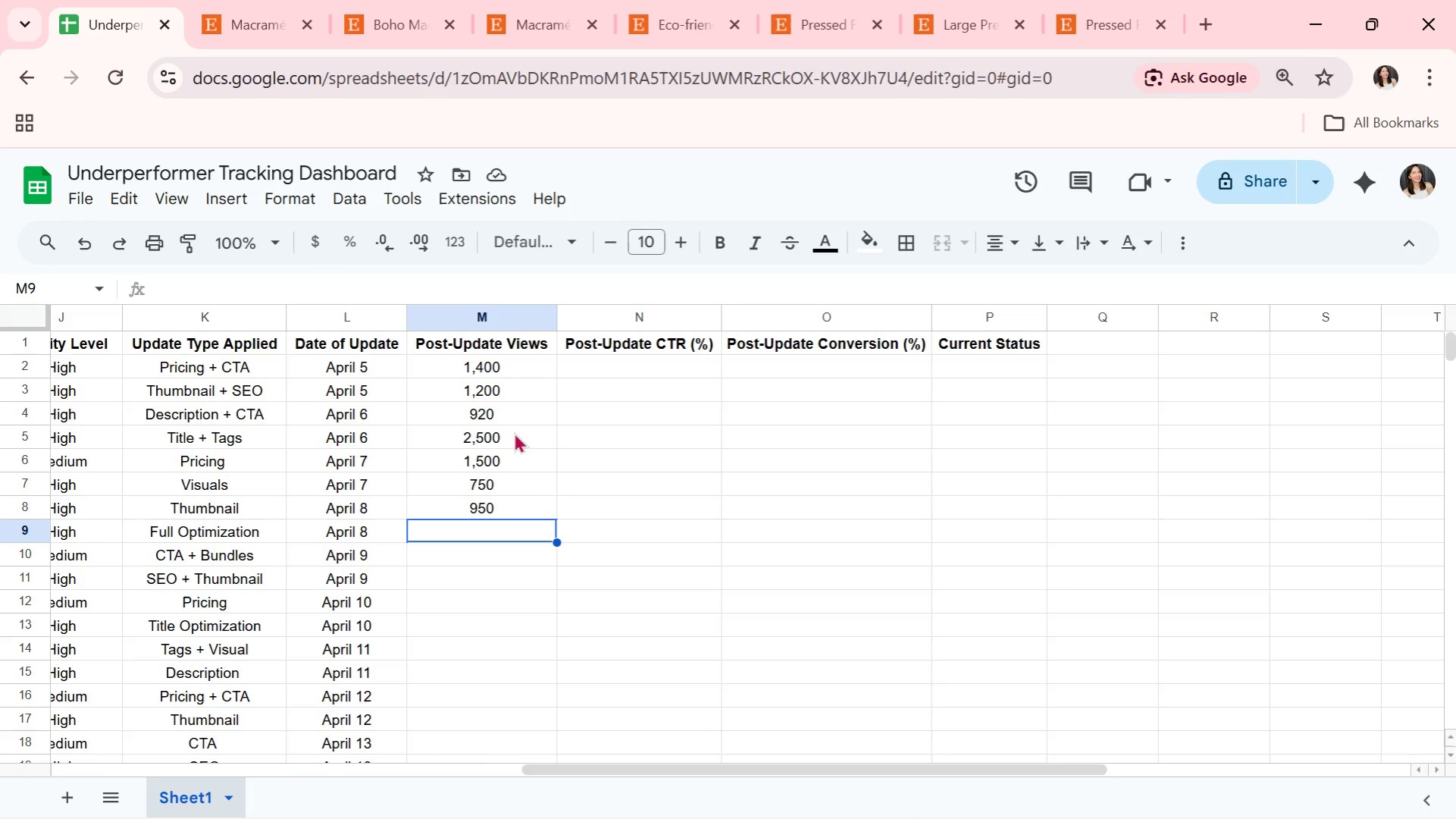 
key(ArrowUp)
 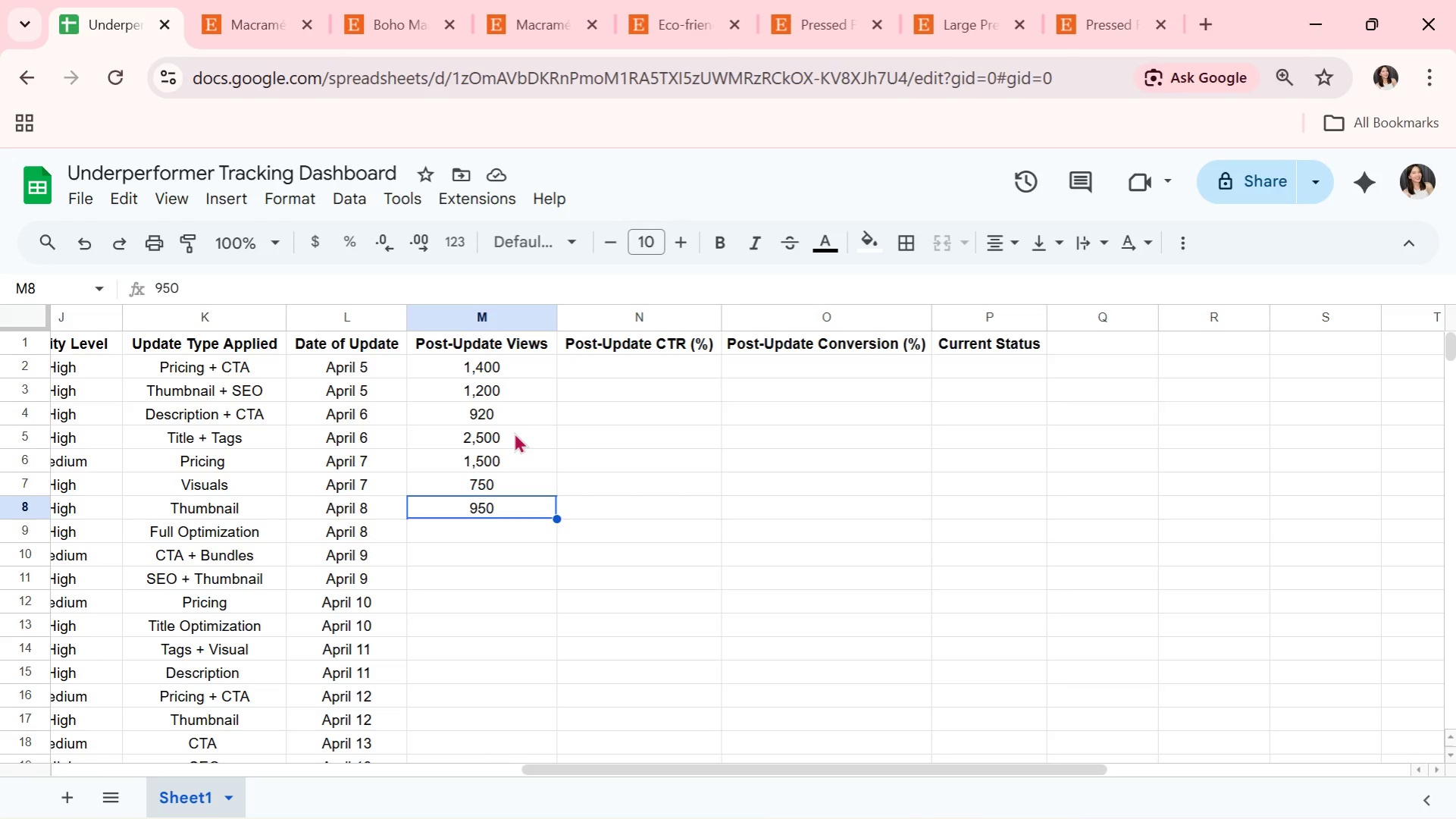 
key(ArrowUp)
 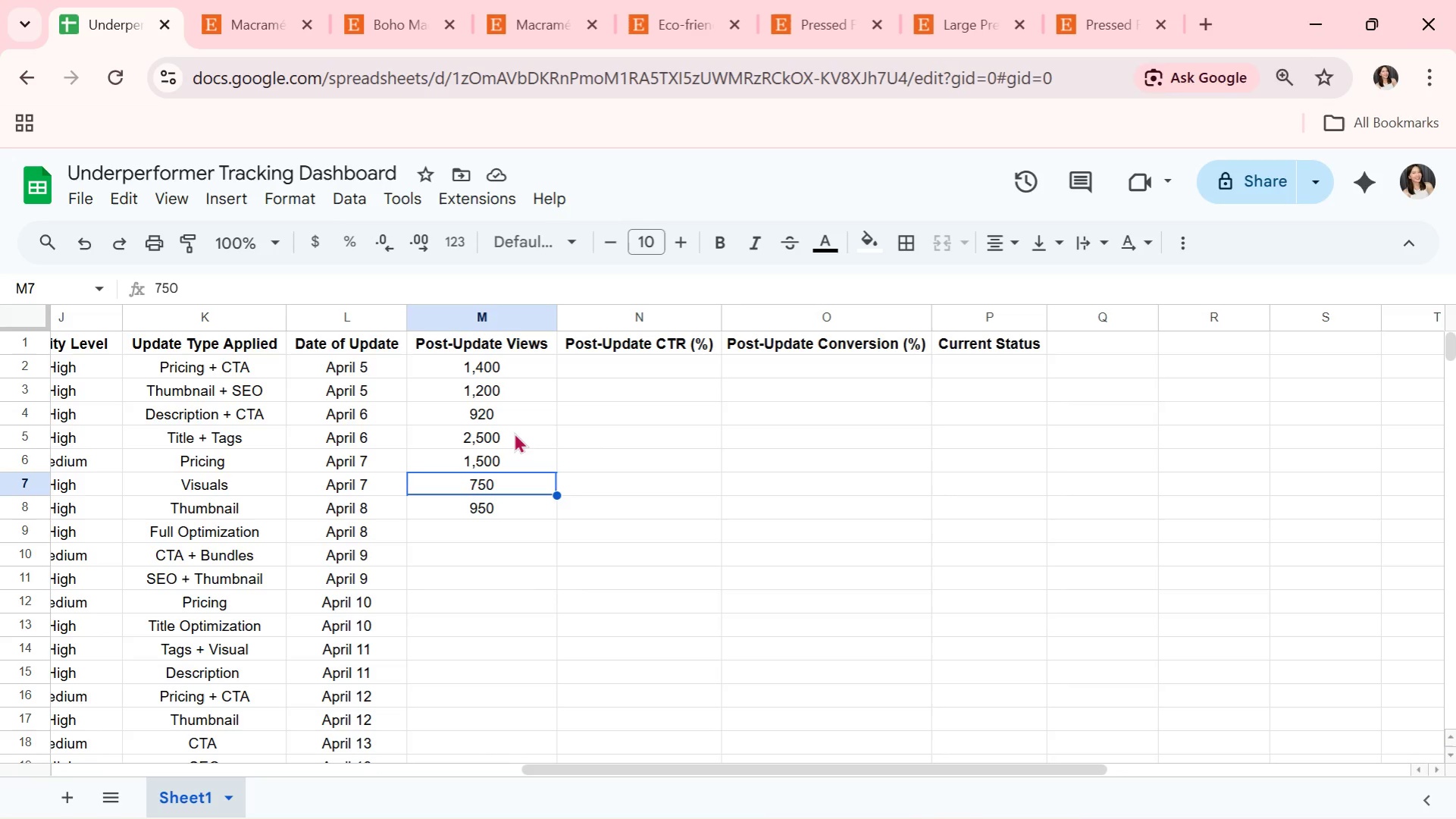 
key(ArrowDown)
 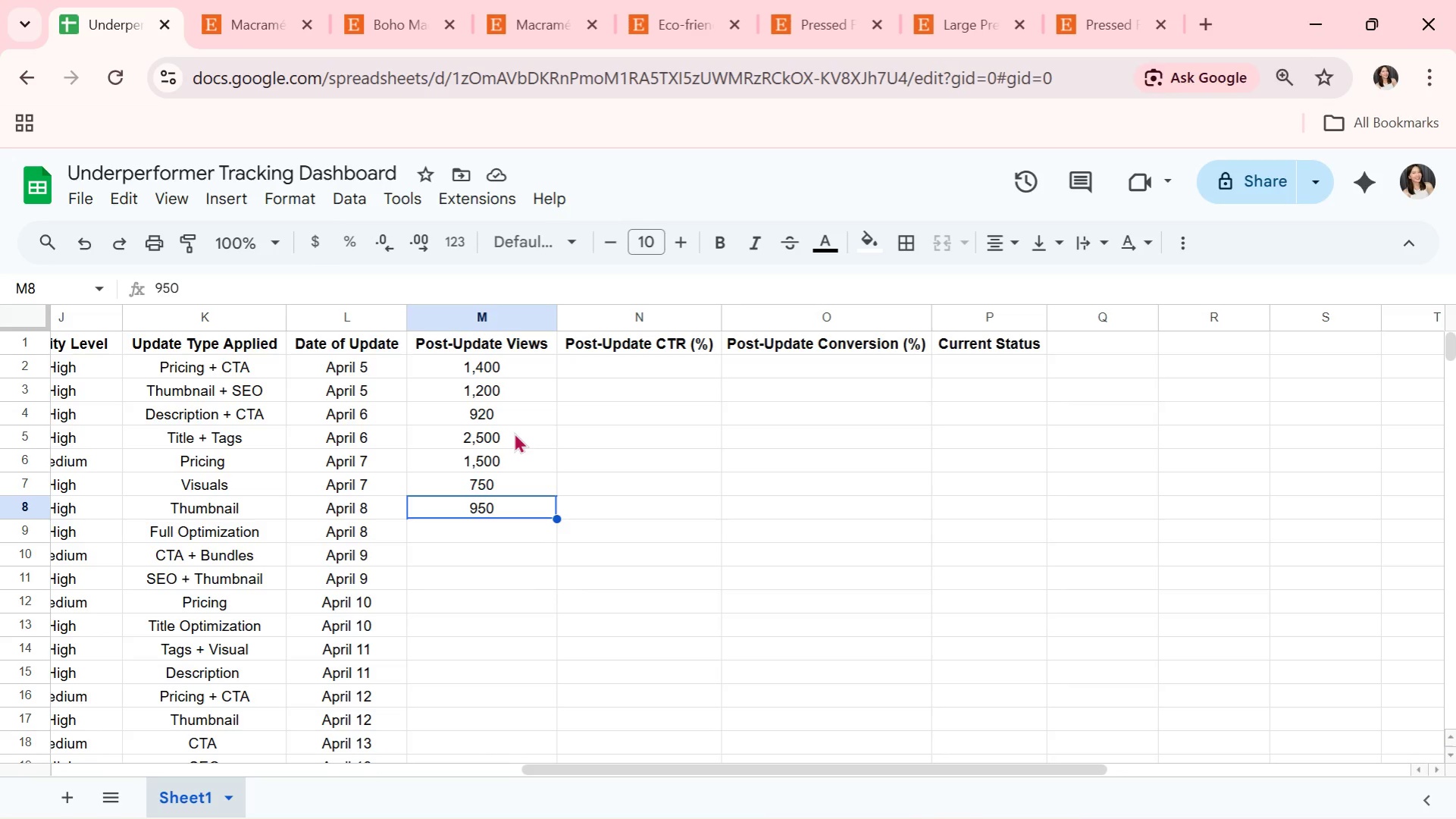 
key(ArrowDown)
 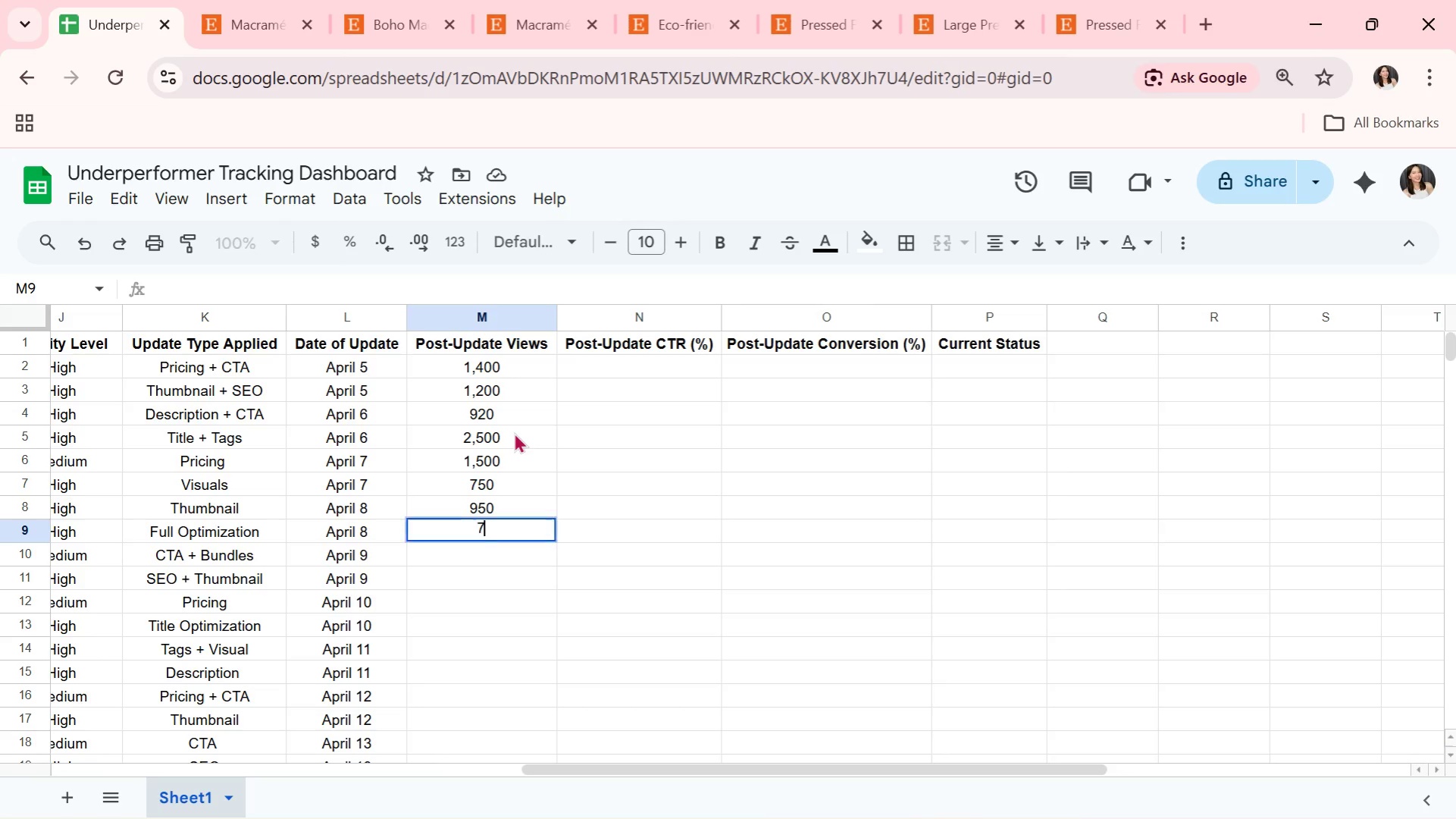 
type(700)
 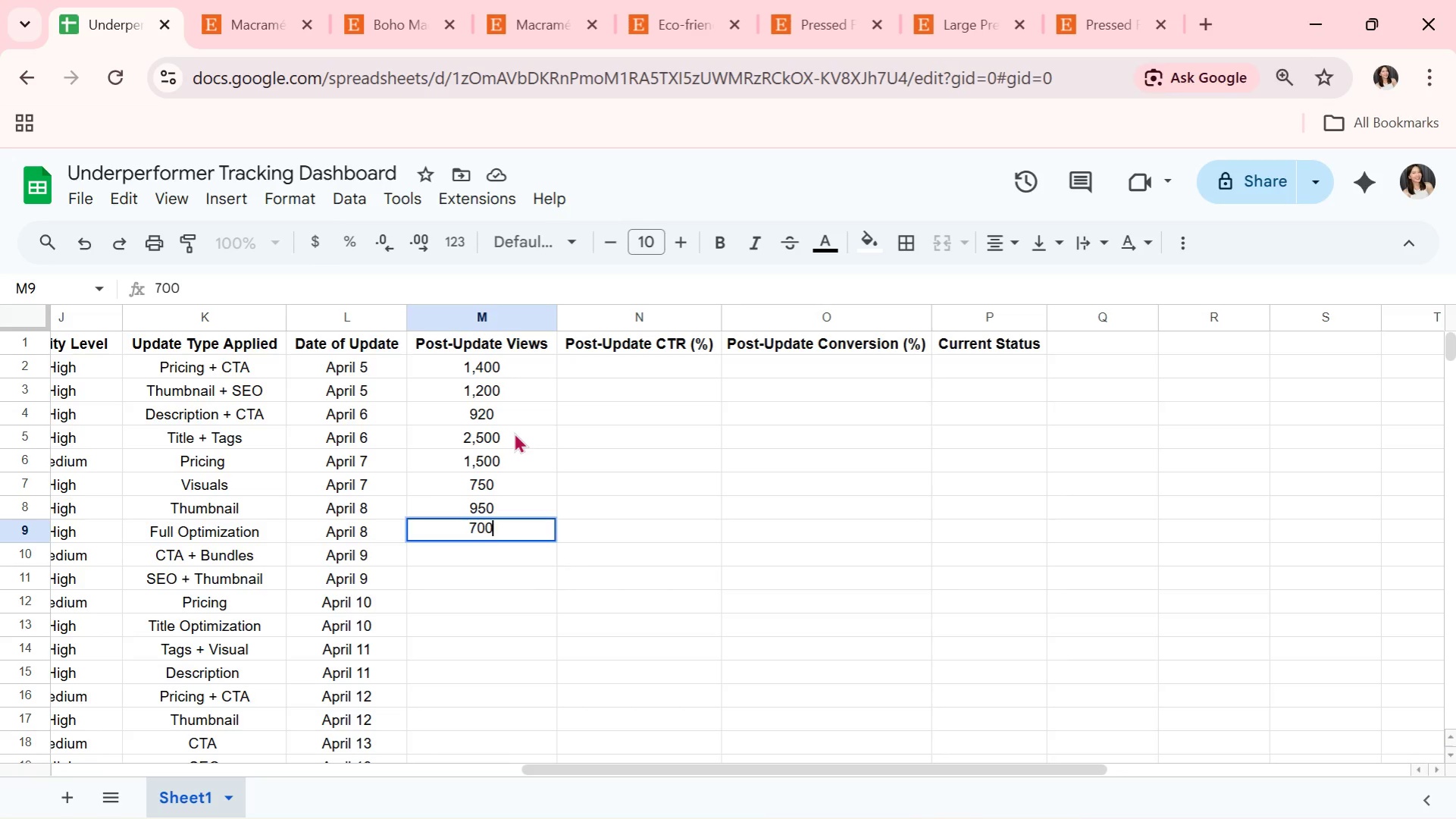 
key(Enter)
 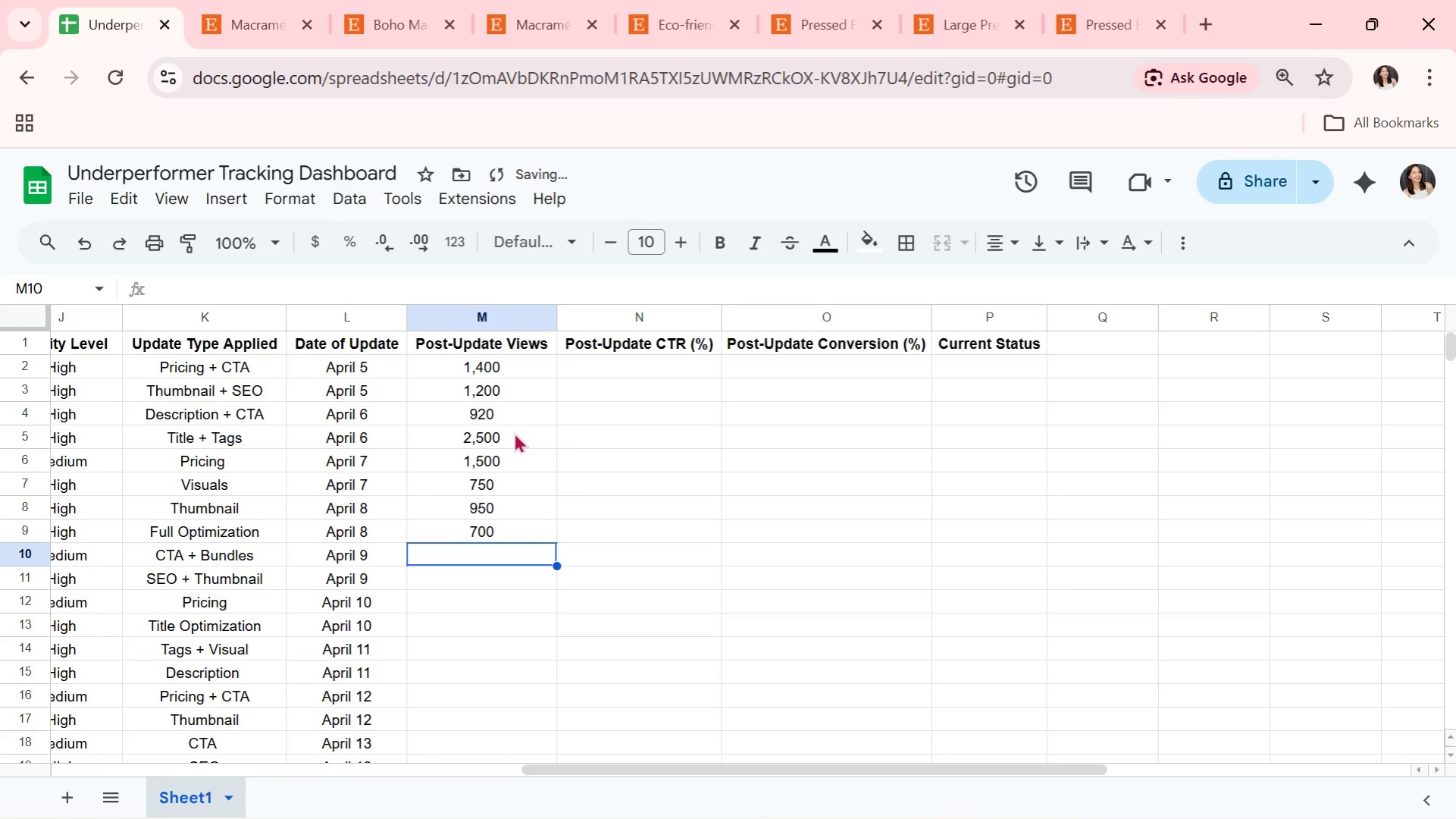 
type(1,200)
 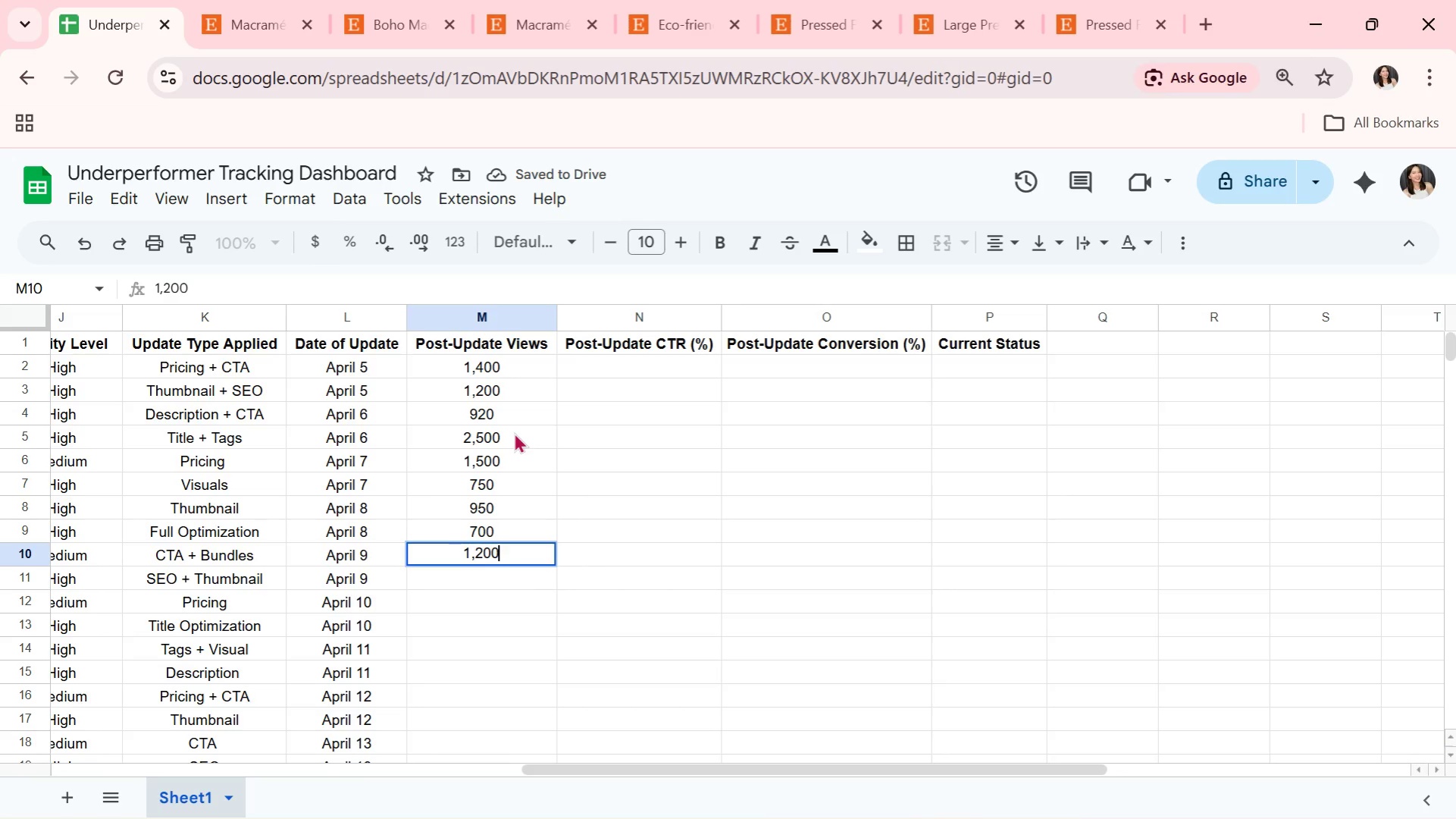 
key(Enter)
 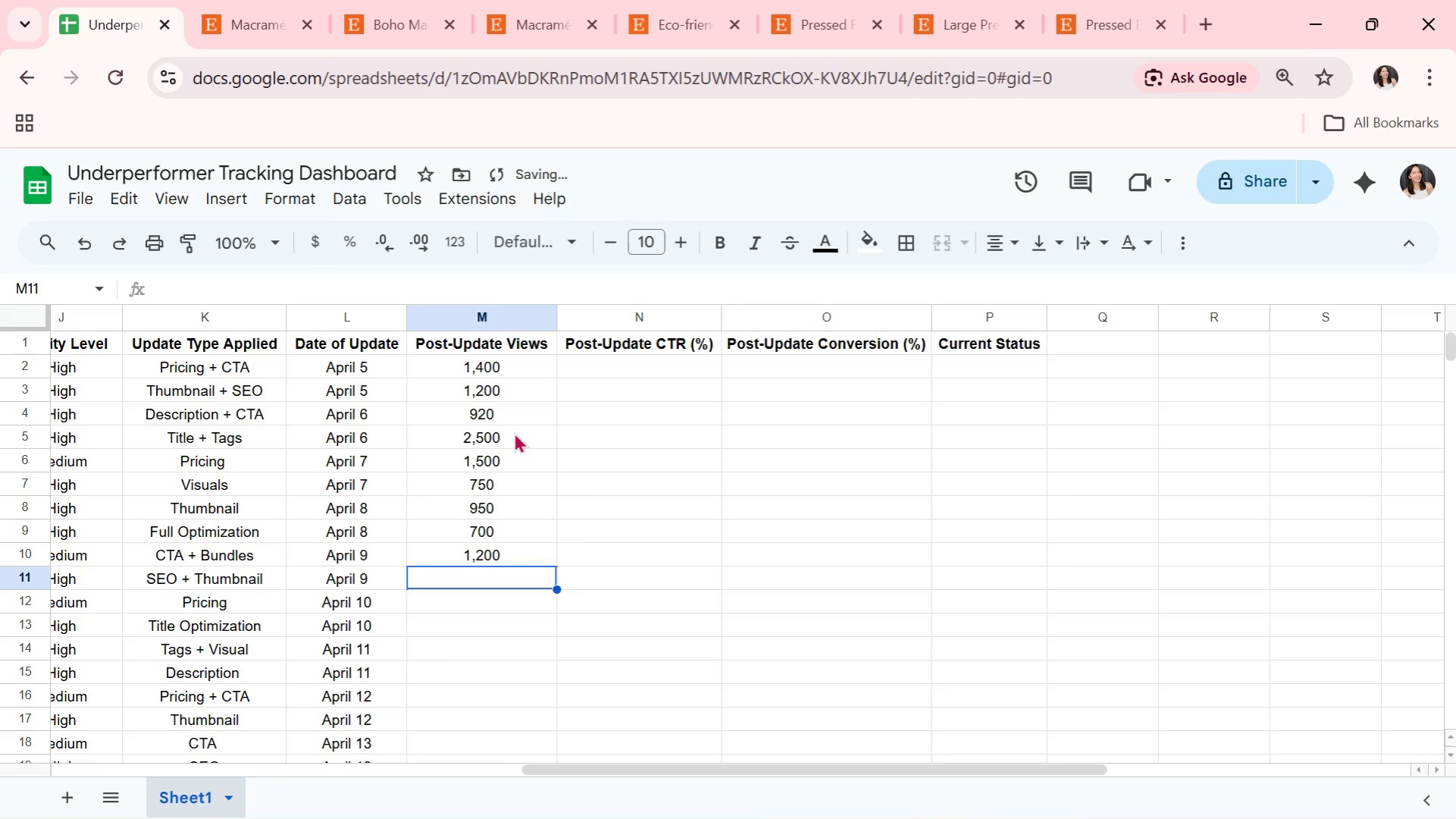 
type(700)
 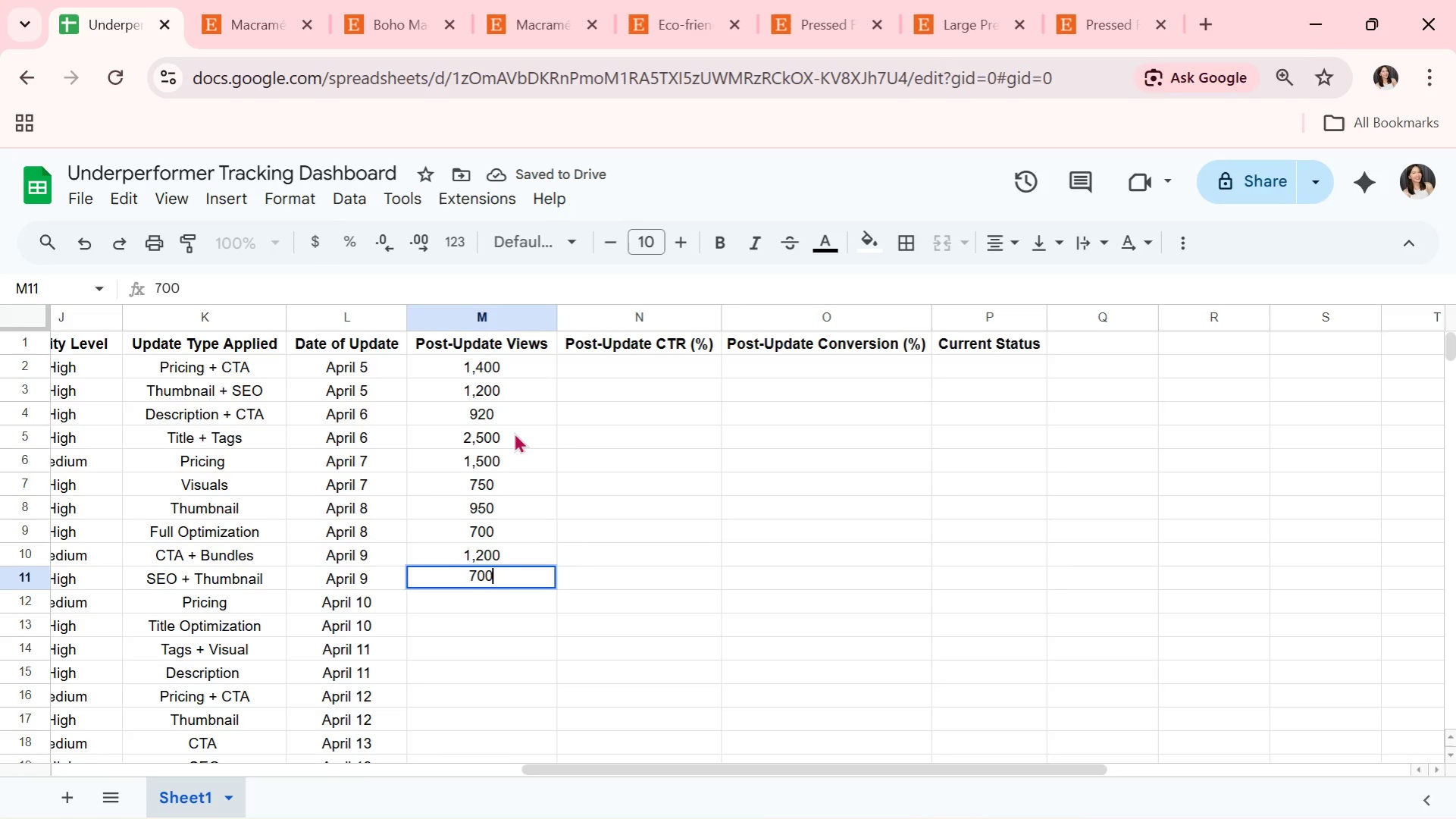 
key(Enter)
 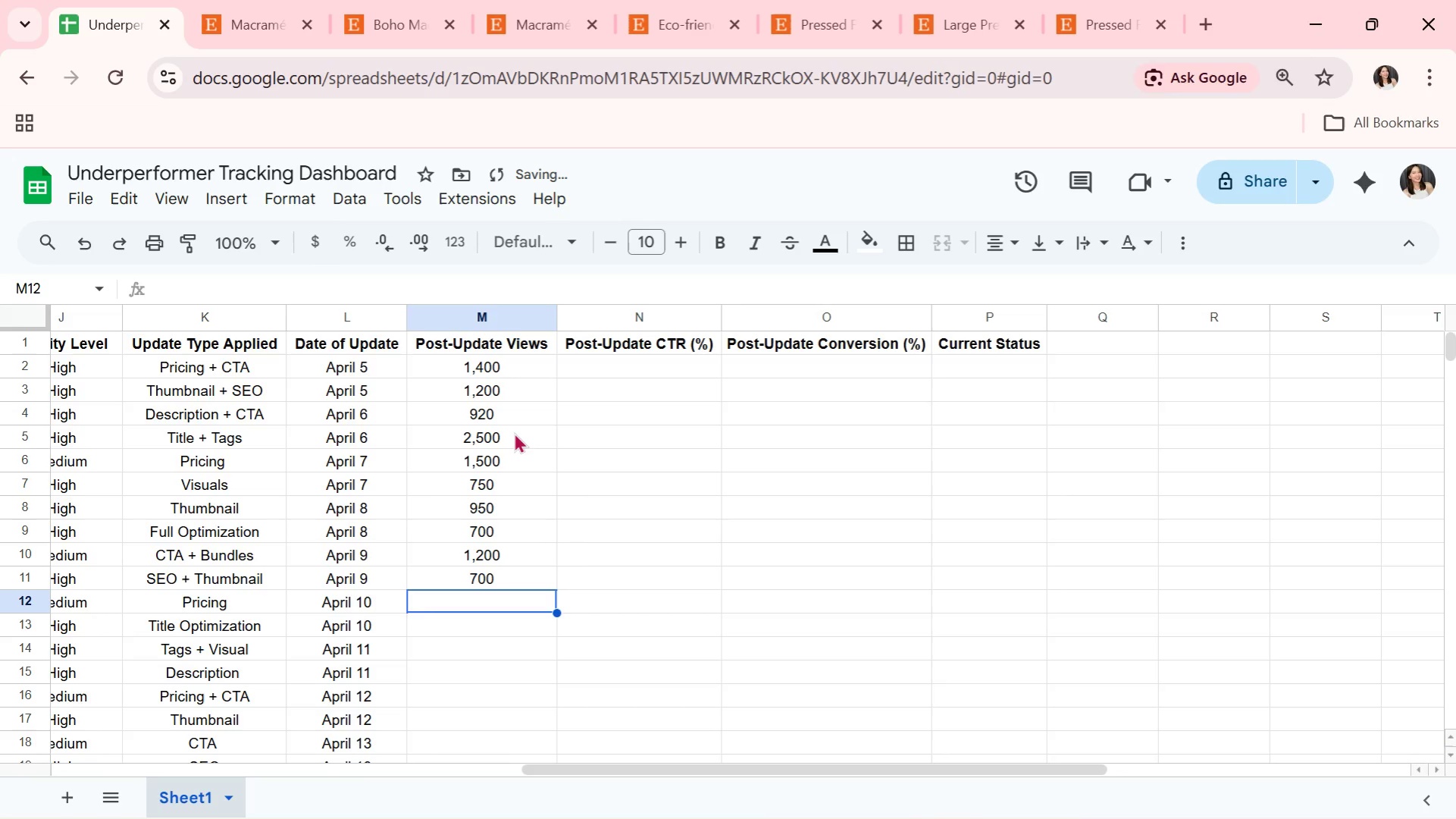 
type(2,200)
 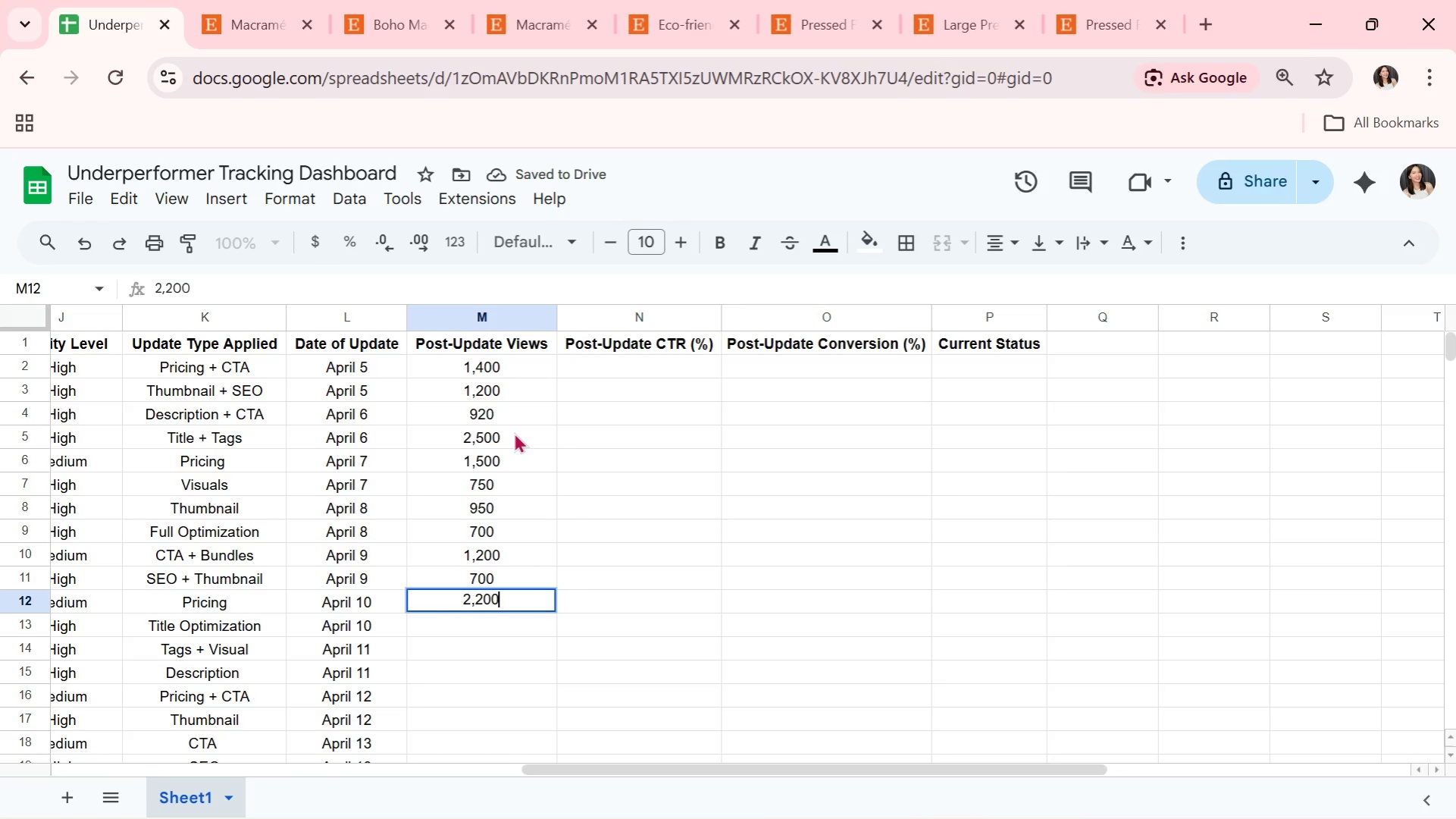 
key(Enter)
 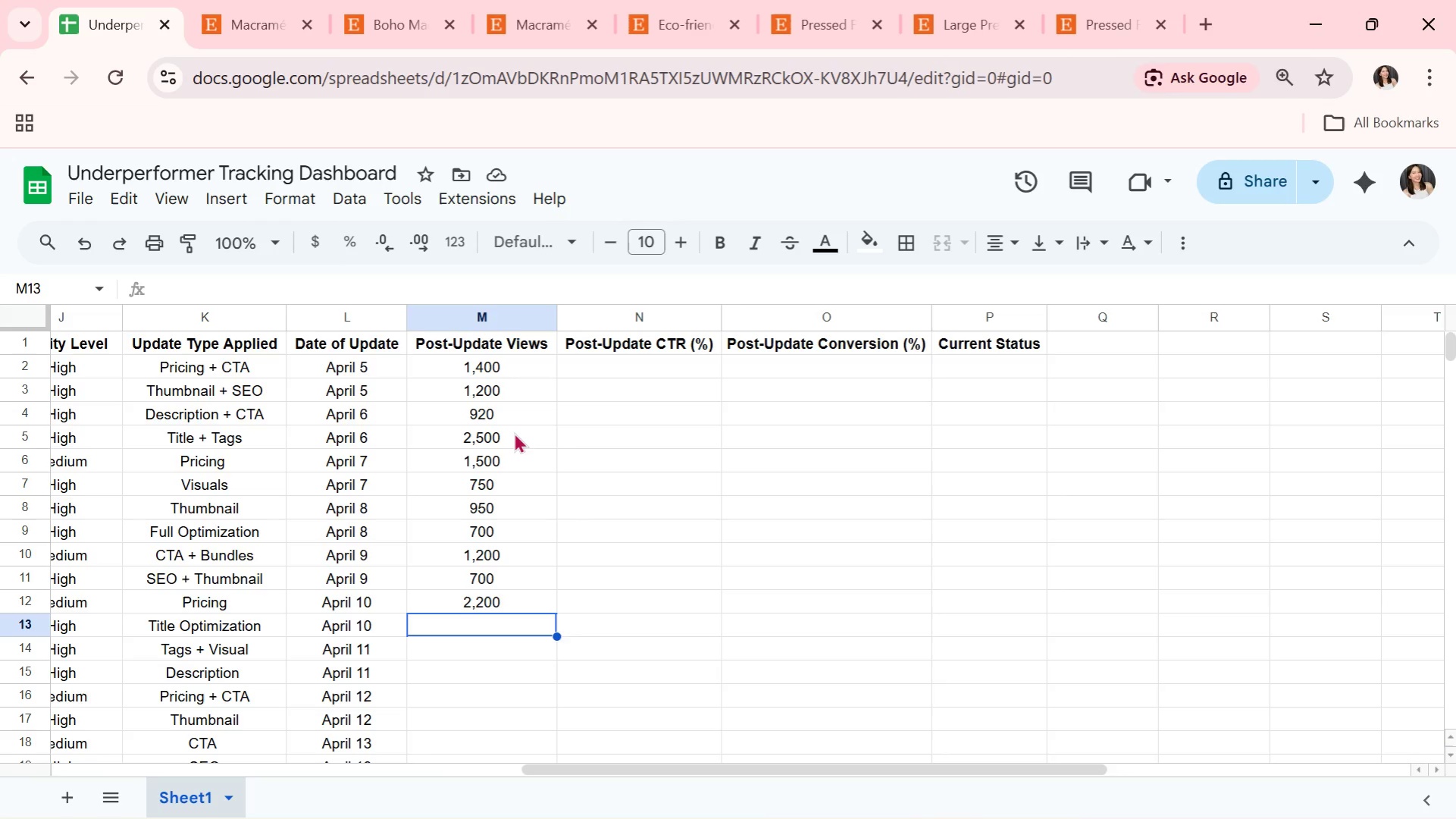 
wait(55.45)
 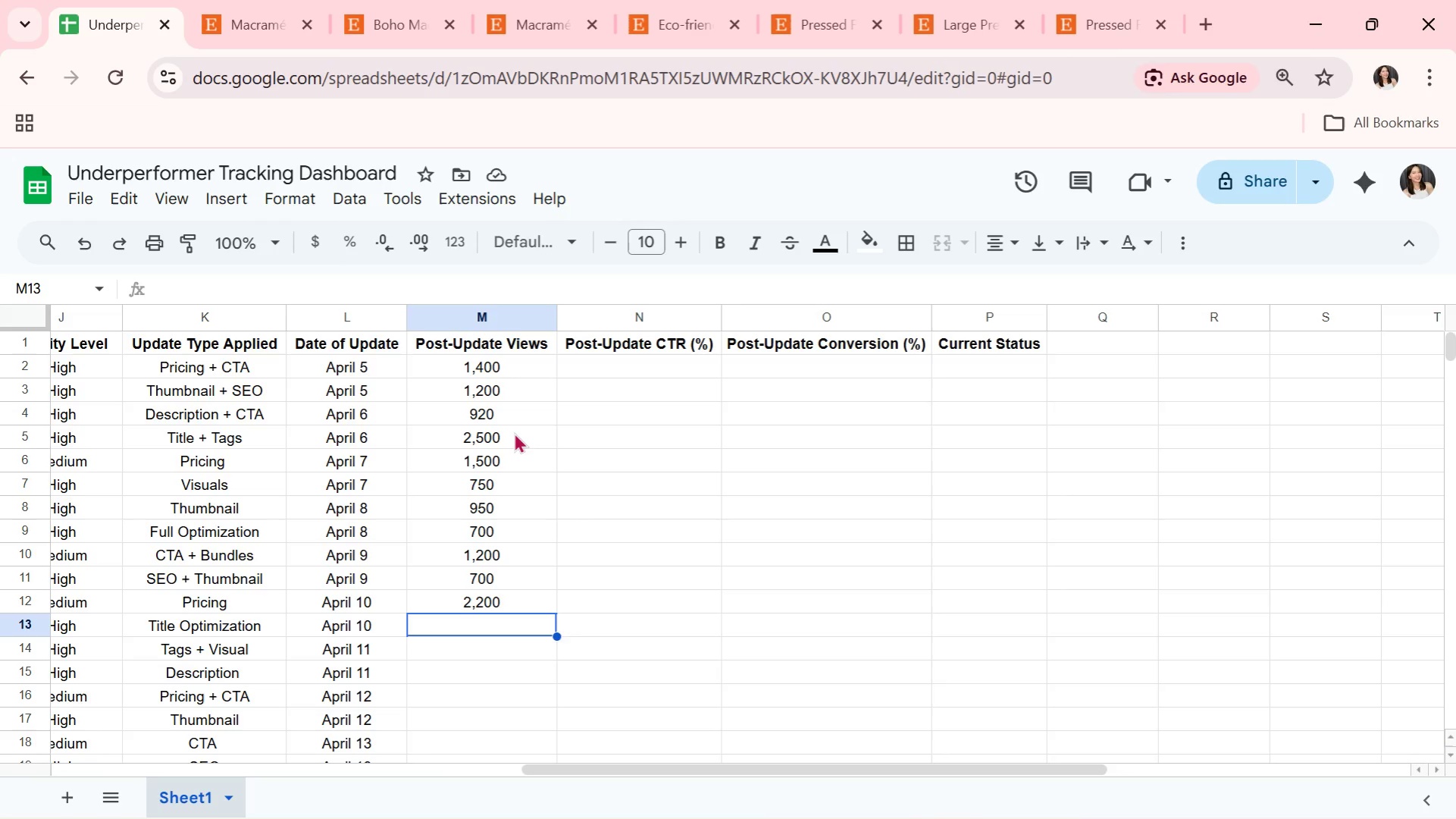 
type(800)
 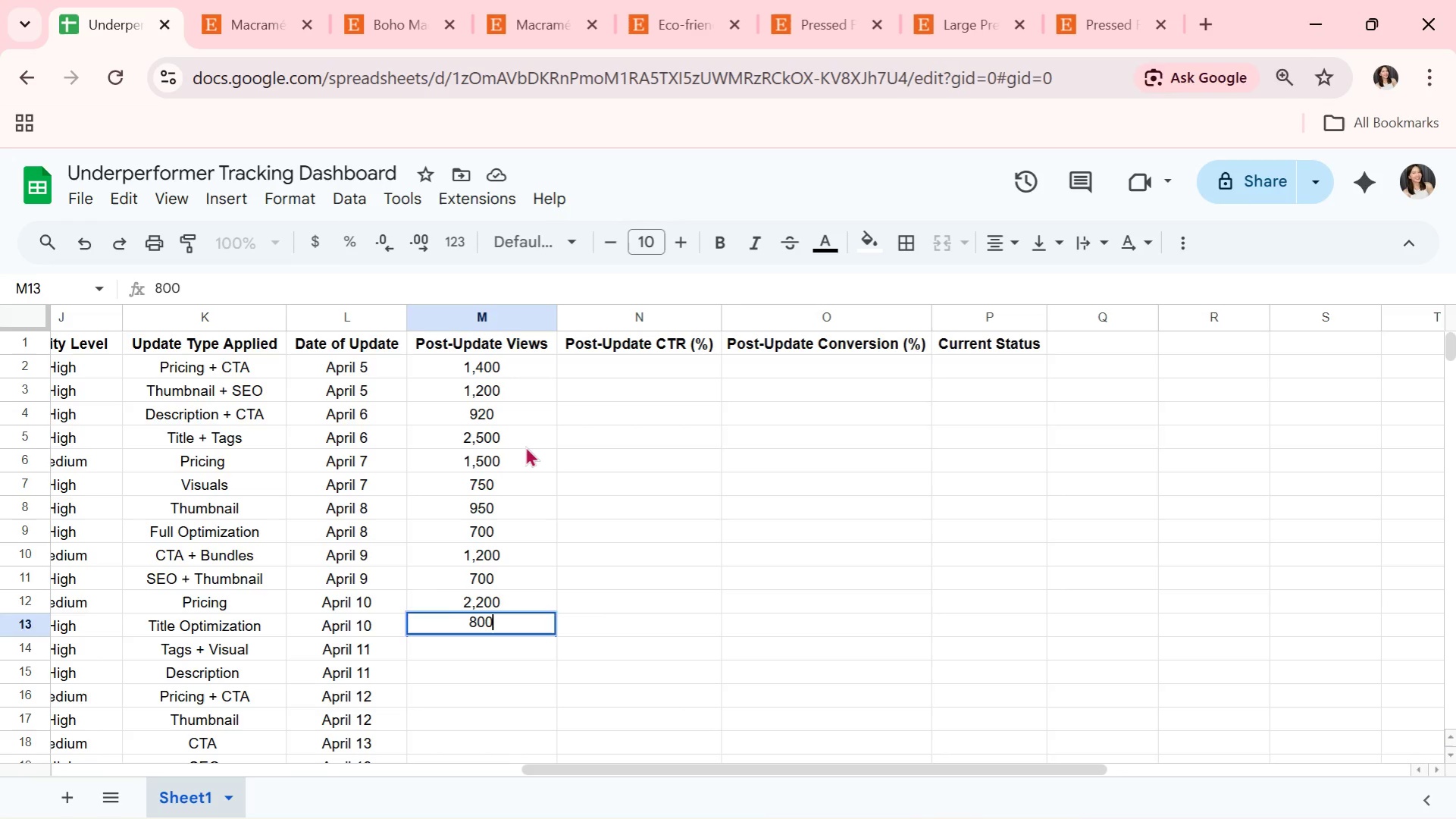 
key(Enter)
 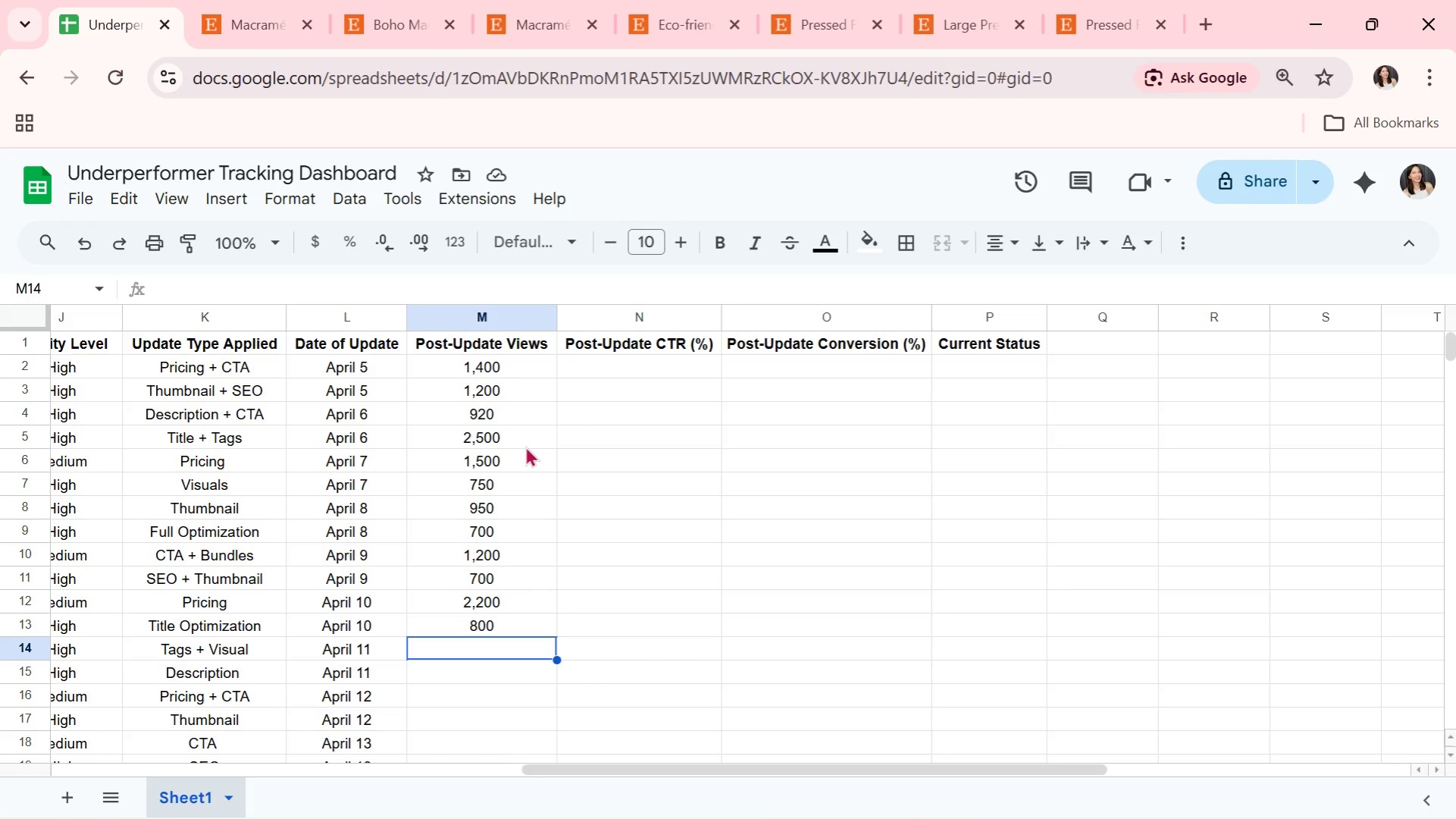 
wait(36.89)
 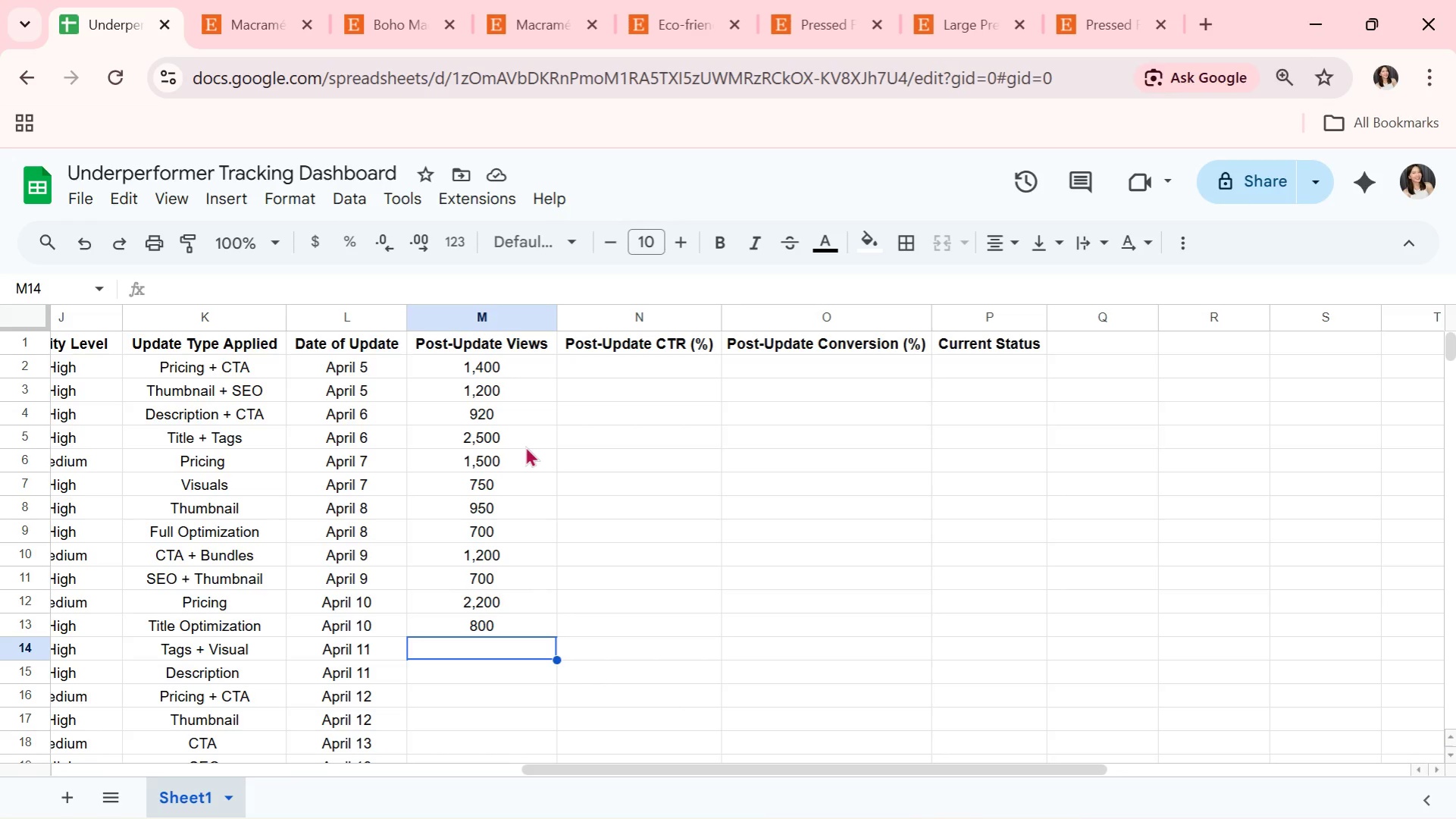 
key(Alt+AltLeft)
 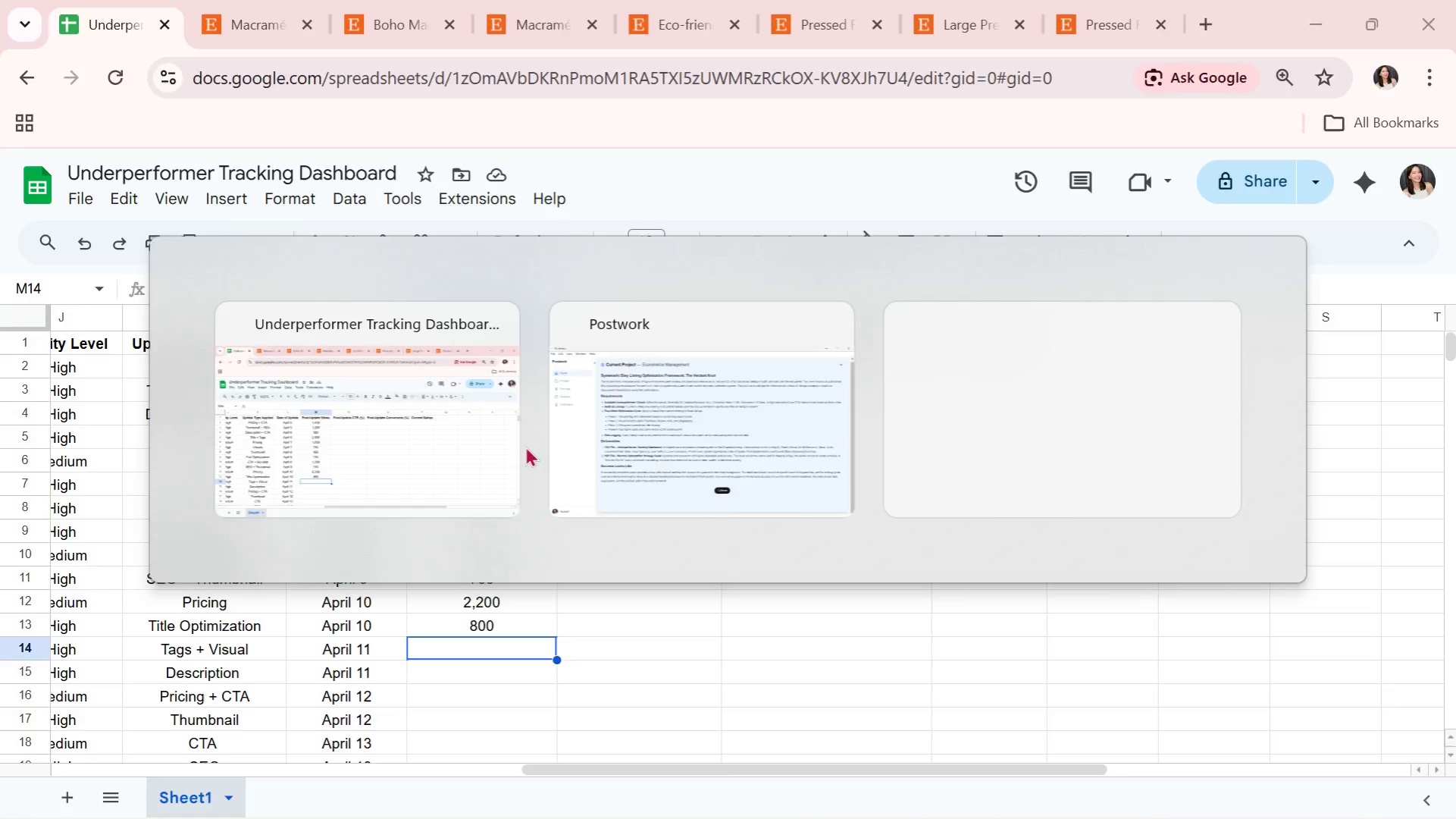 
key(Alt+Tab)